 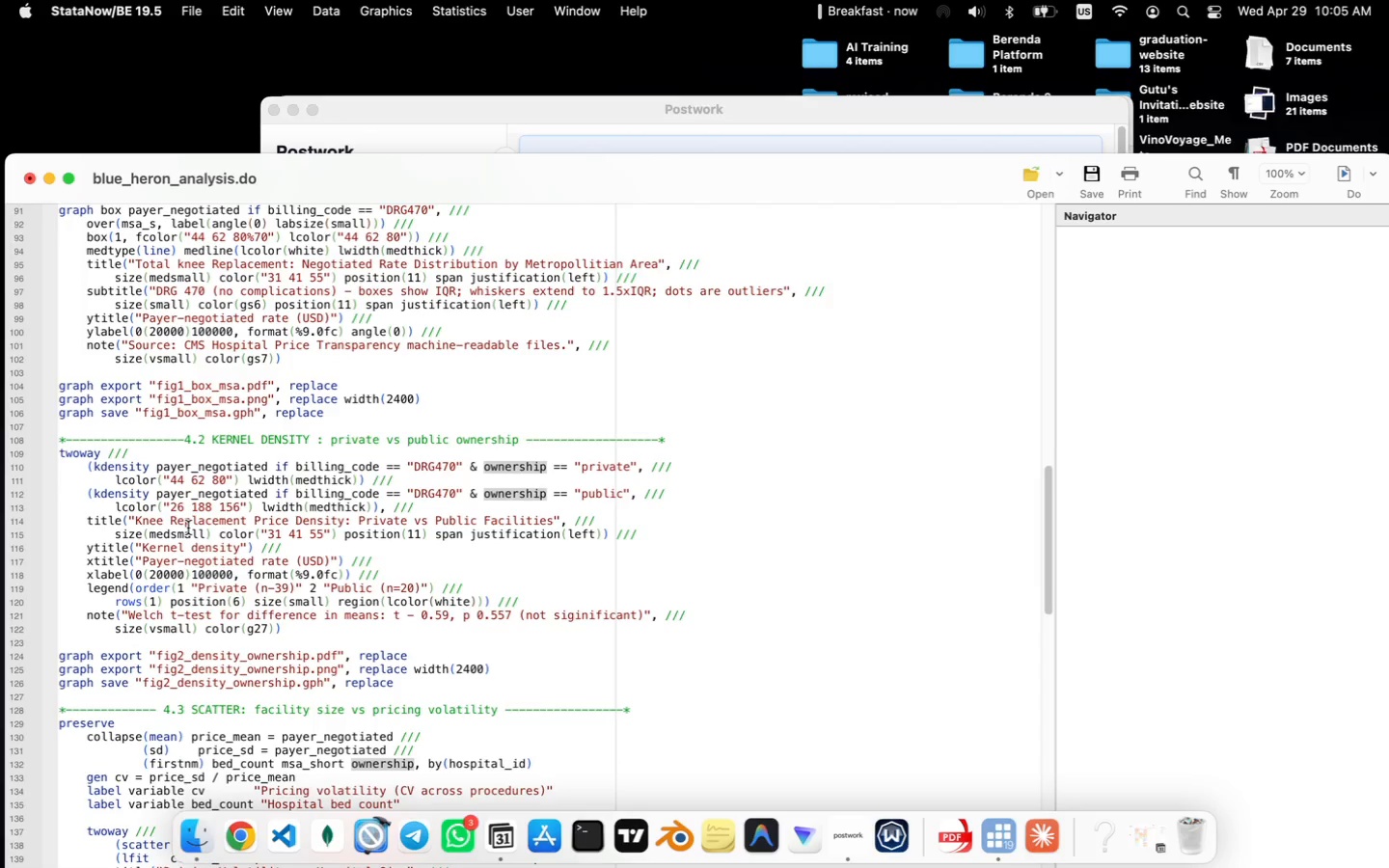 
scroll: coordinate [188, 528], scroll_direction: down, amount: 75.0
 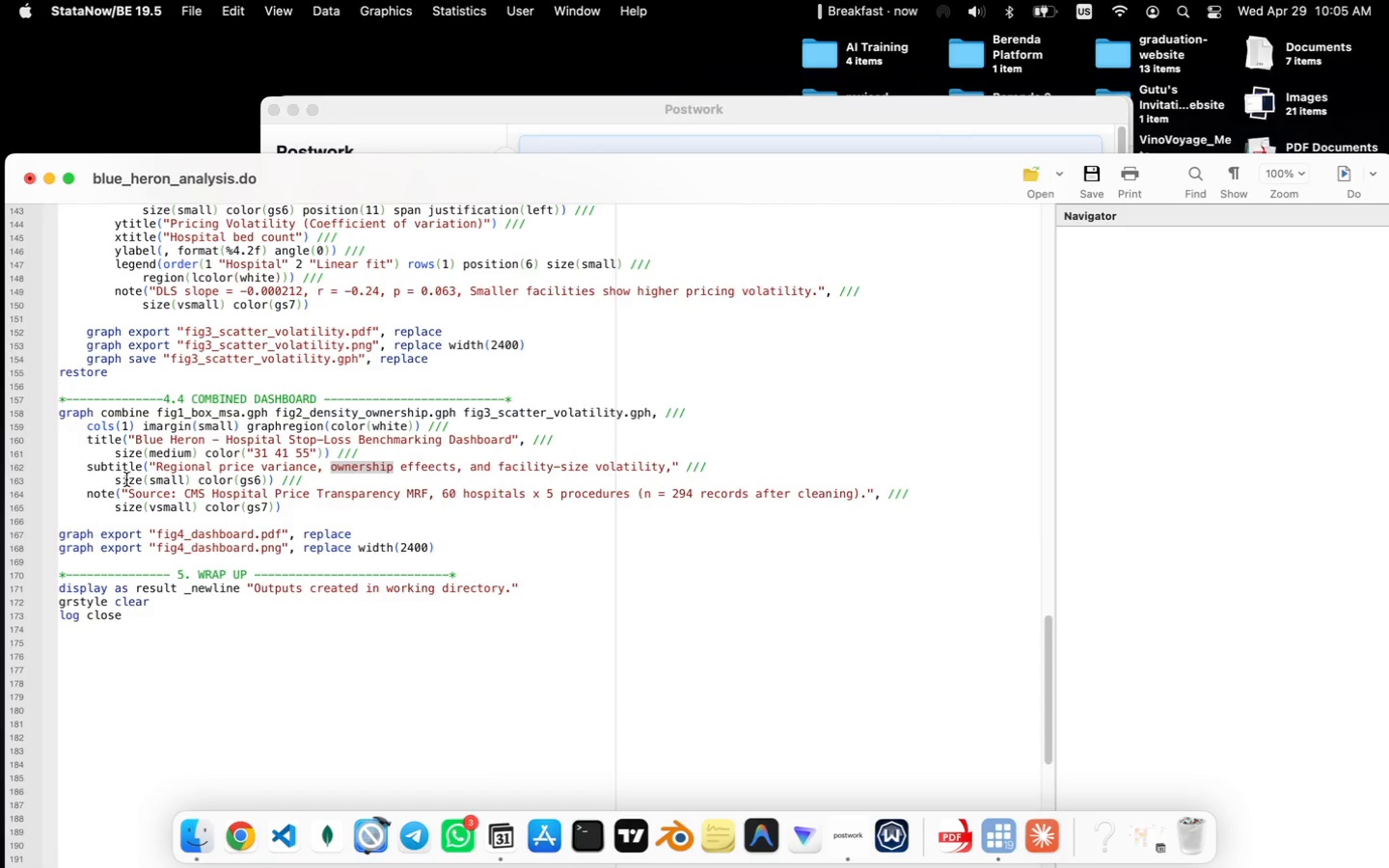 
wait(8.11)
 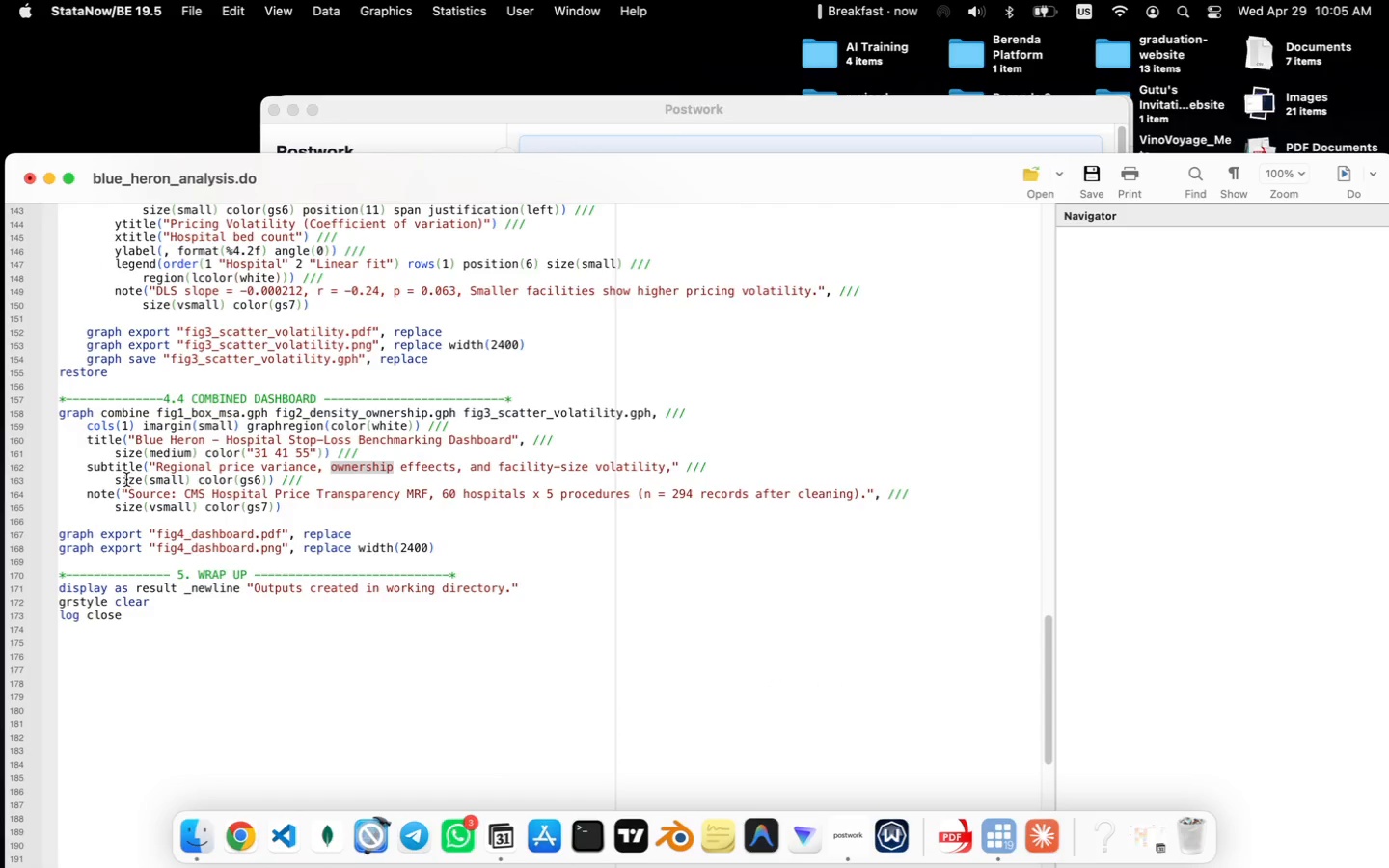 
key(Backspace)
 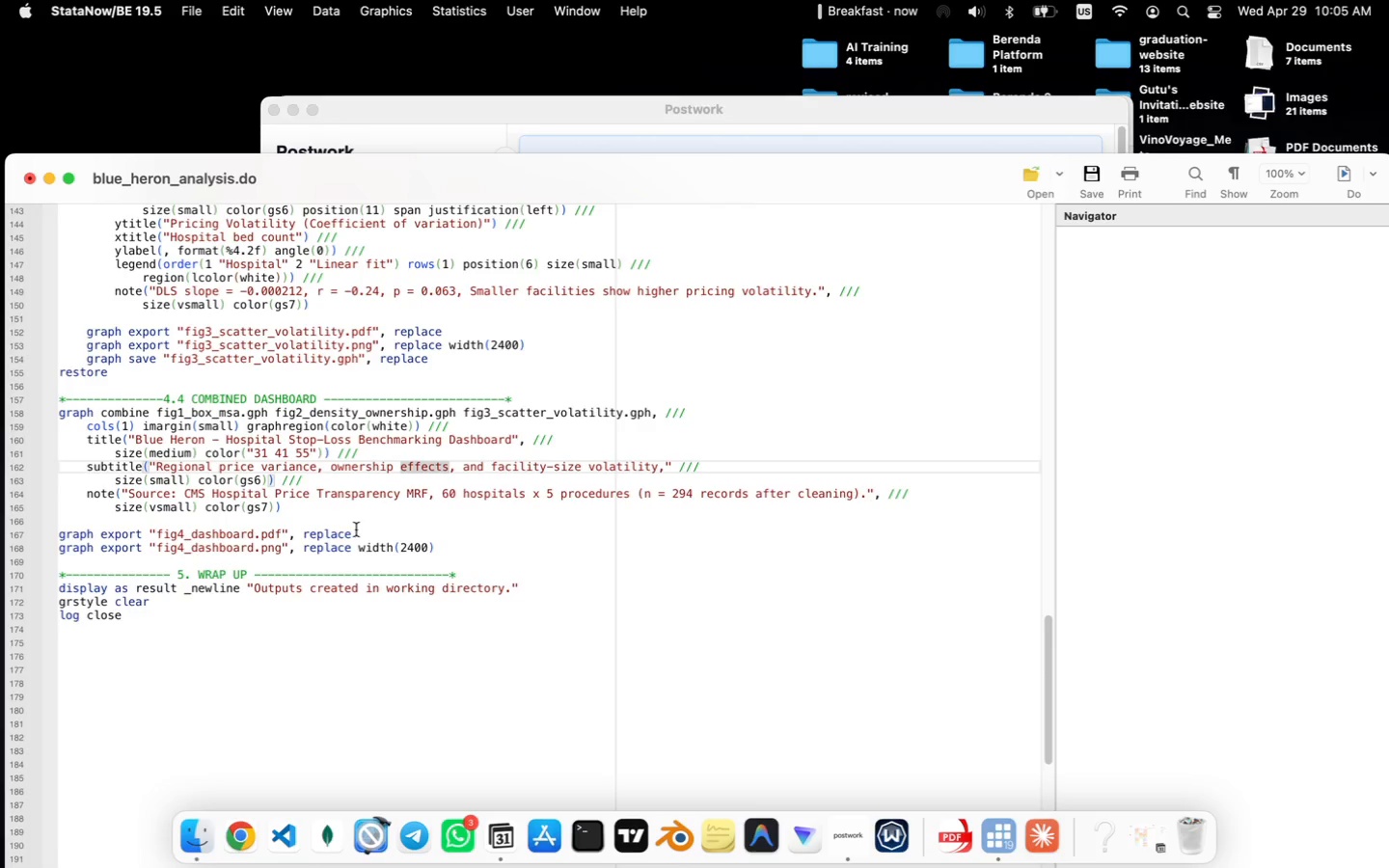 
left_click([345, 519])
 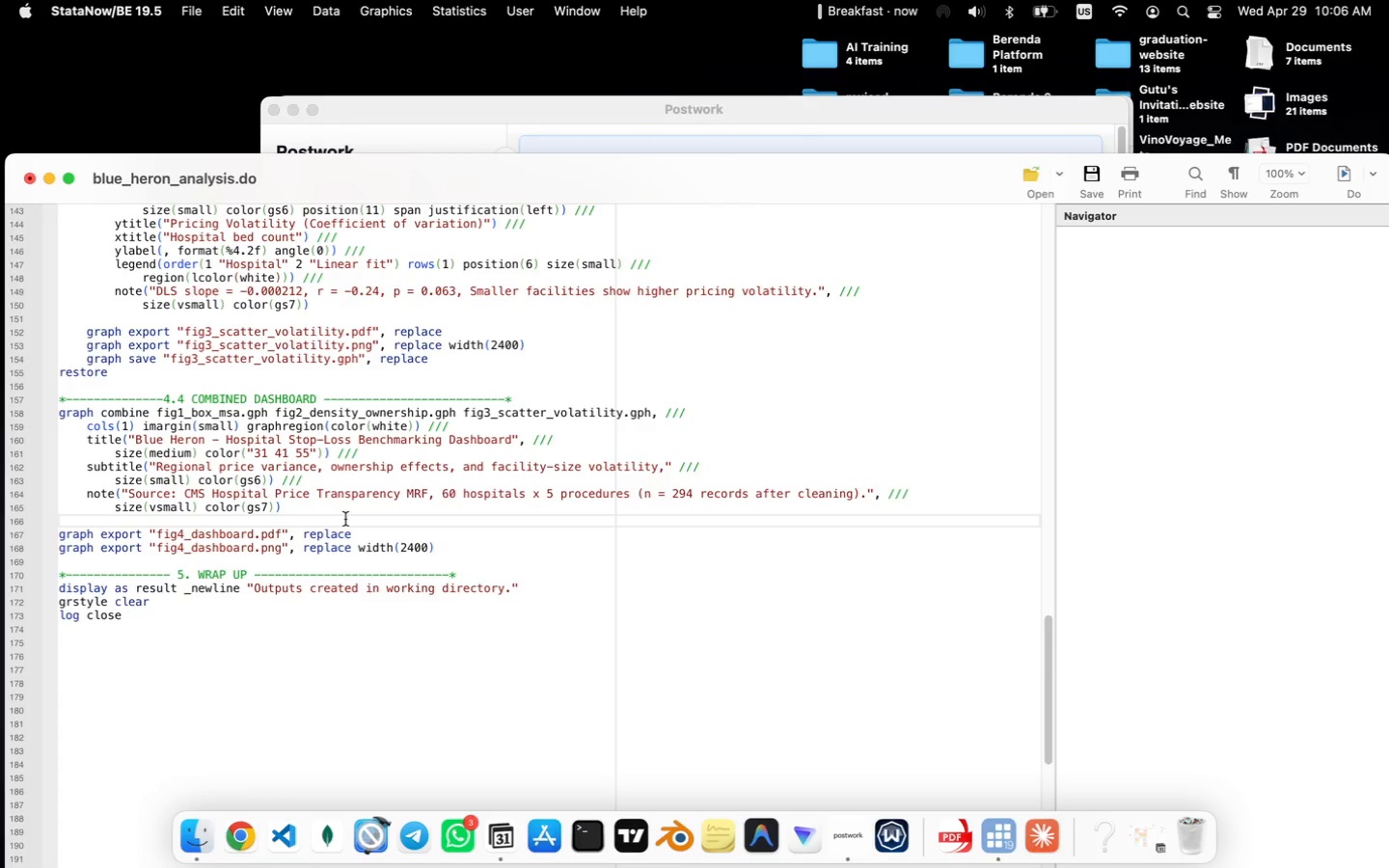 
wait(7.47)
 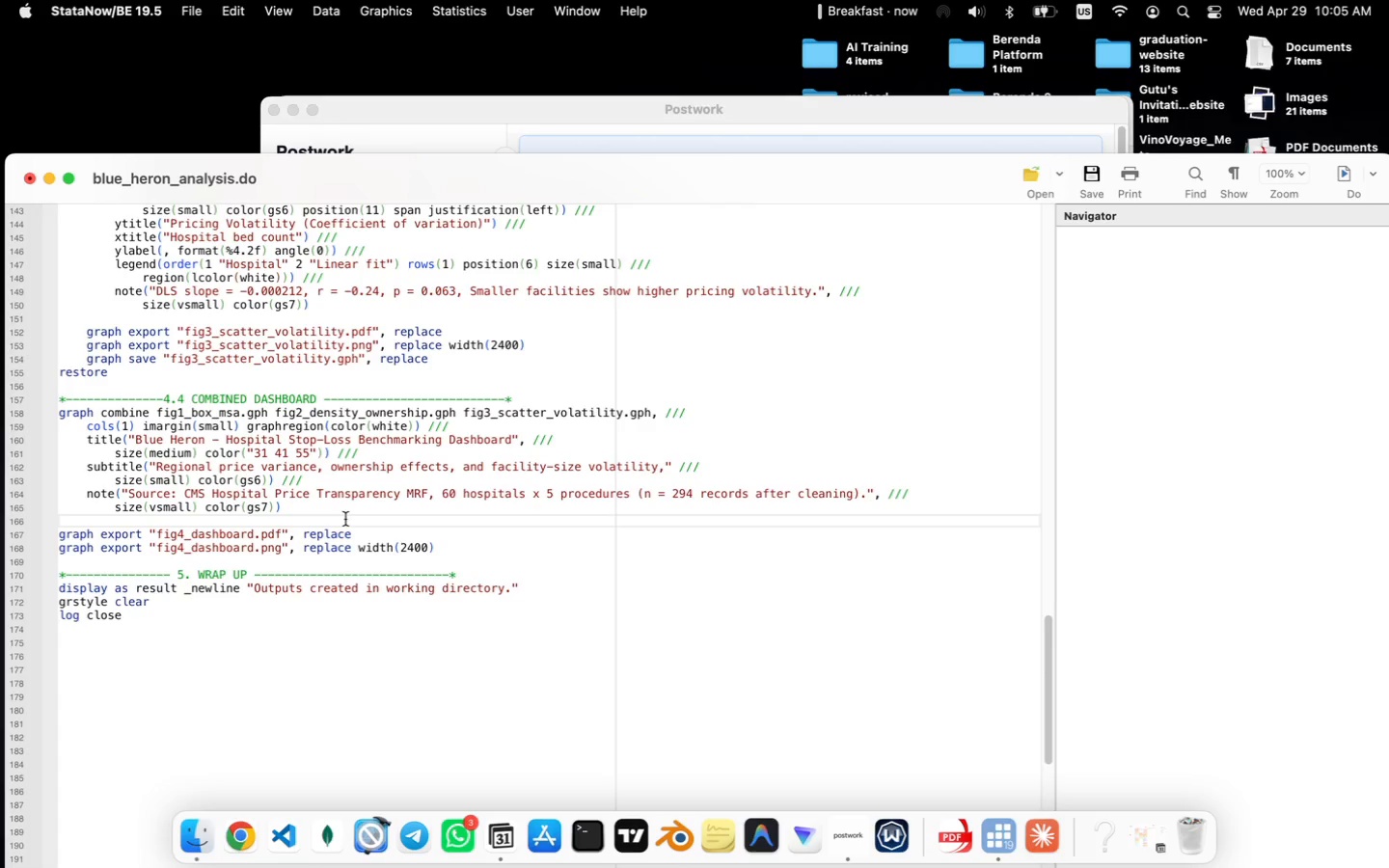 
scroll: coordinate [345, 519], scroll_direction: down, amount: 6.0
 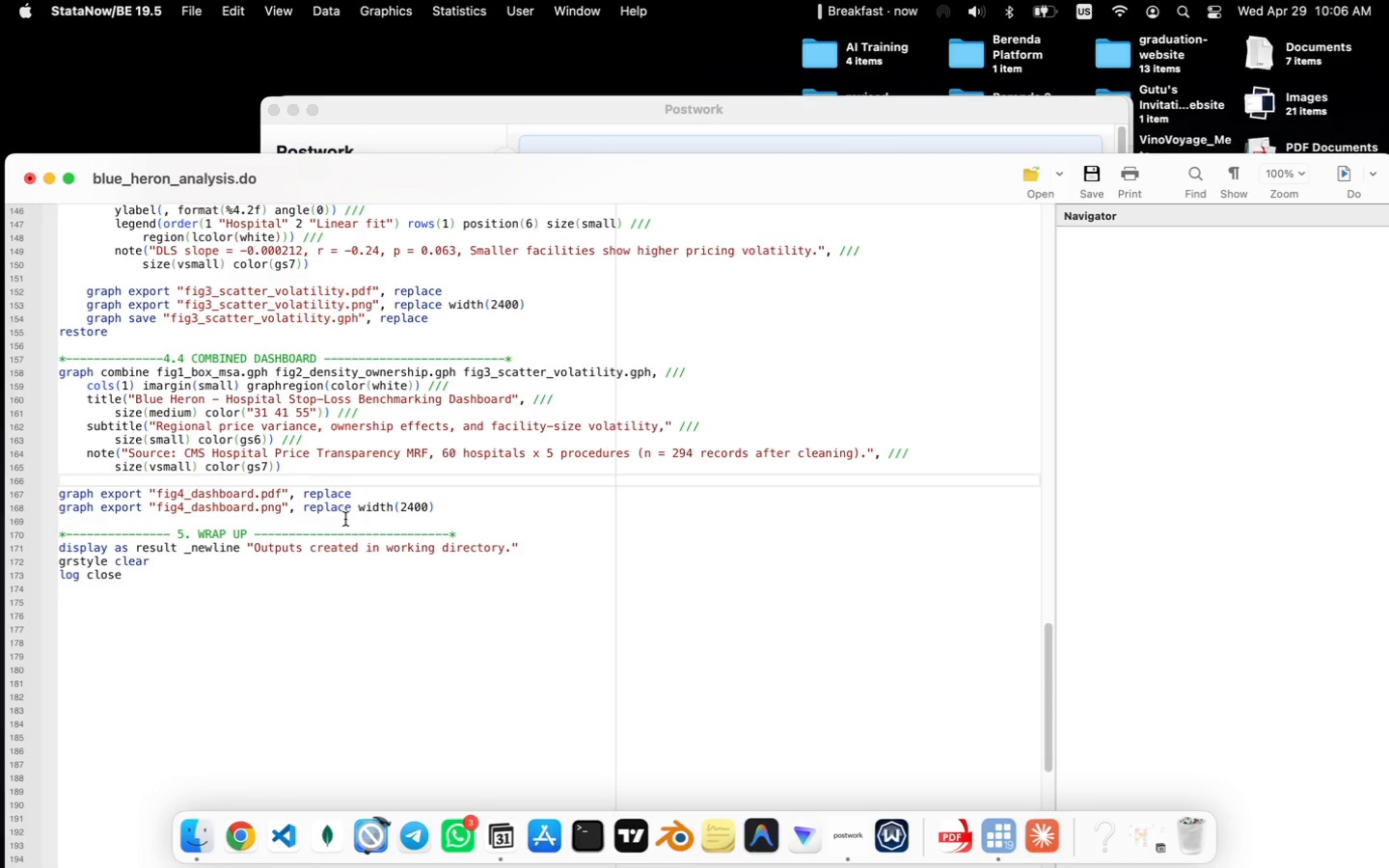 
wait(6.41)
 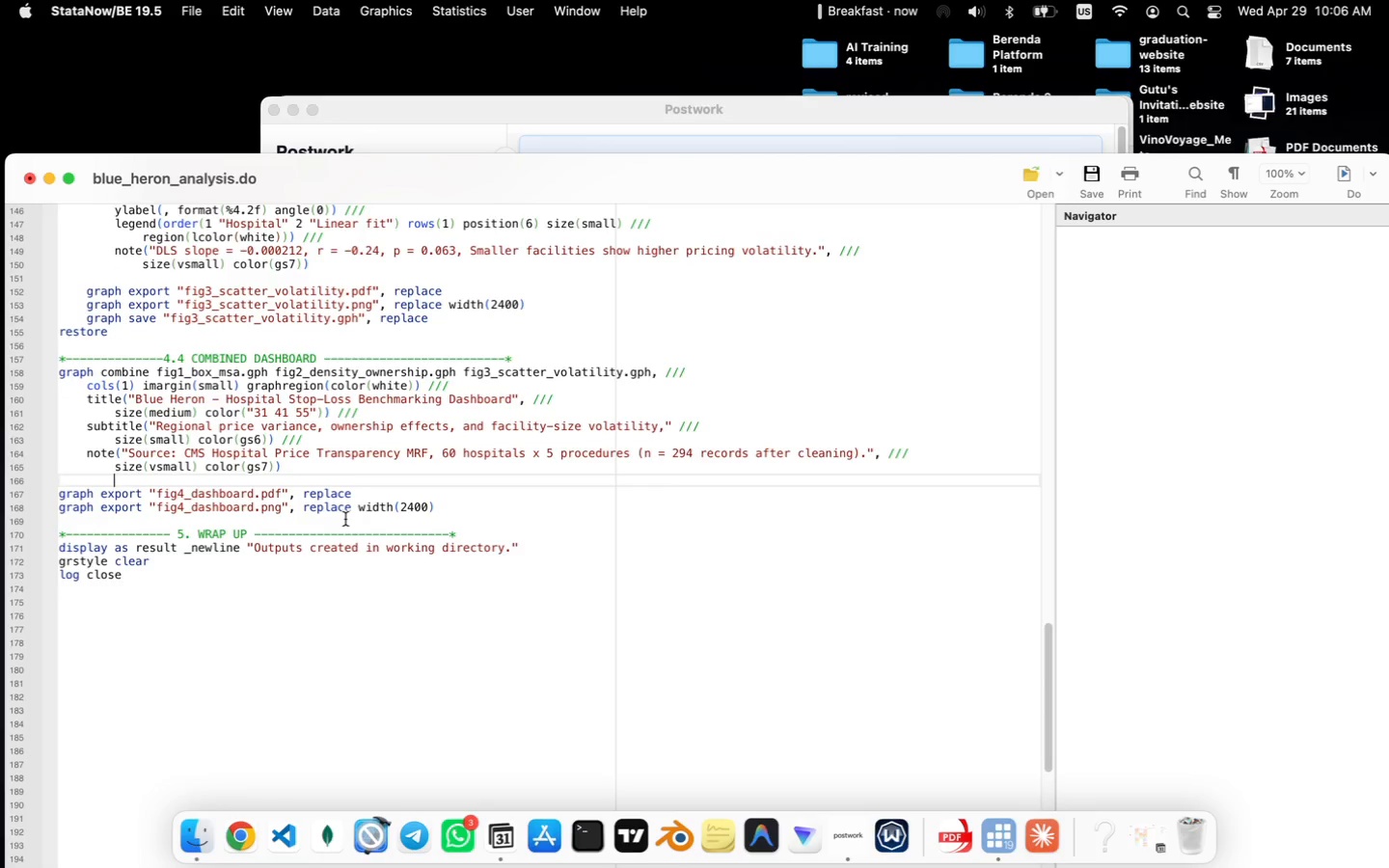 
left_click([464, 122])